 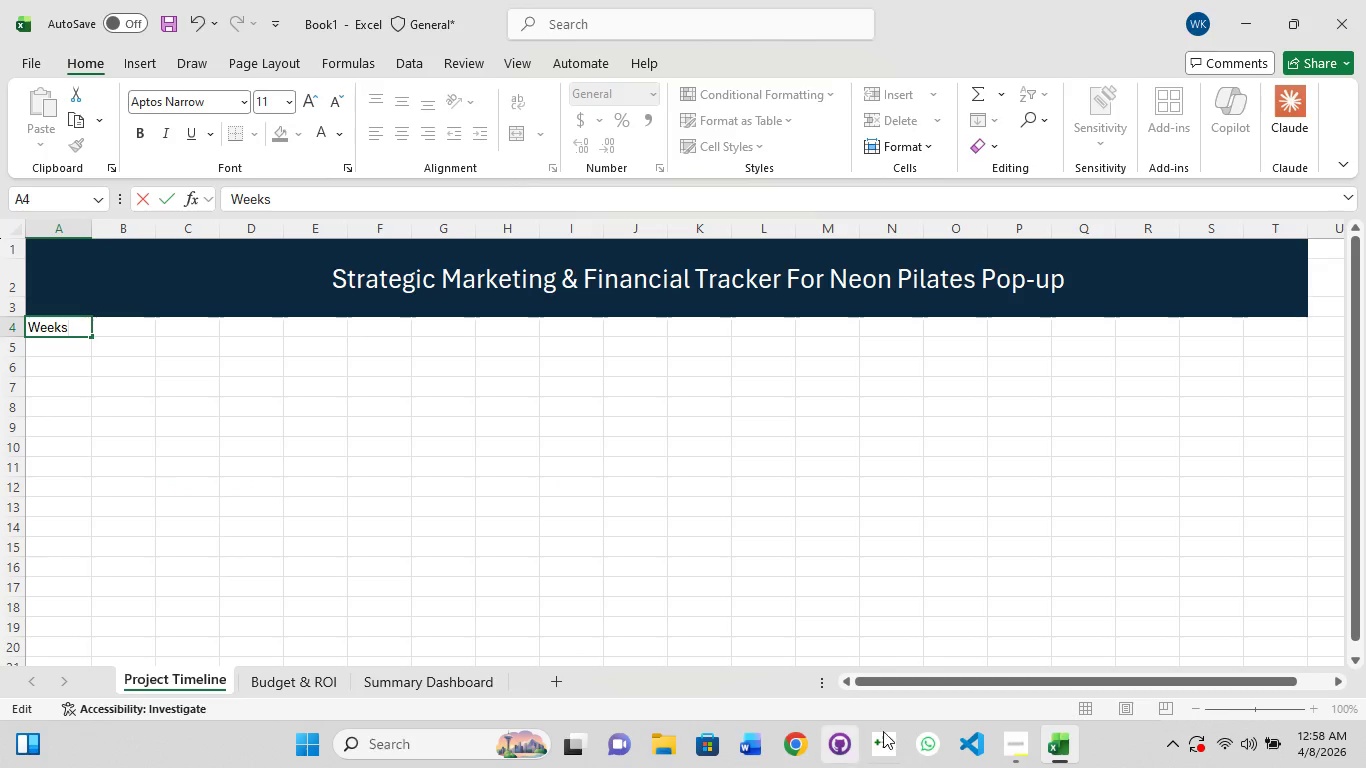 
left_click([1064, 751])
 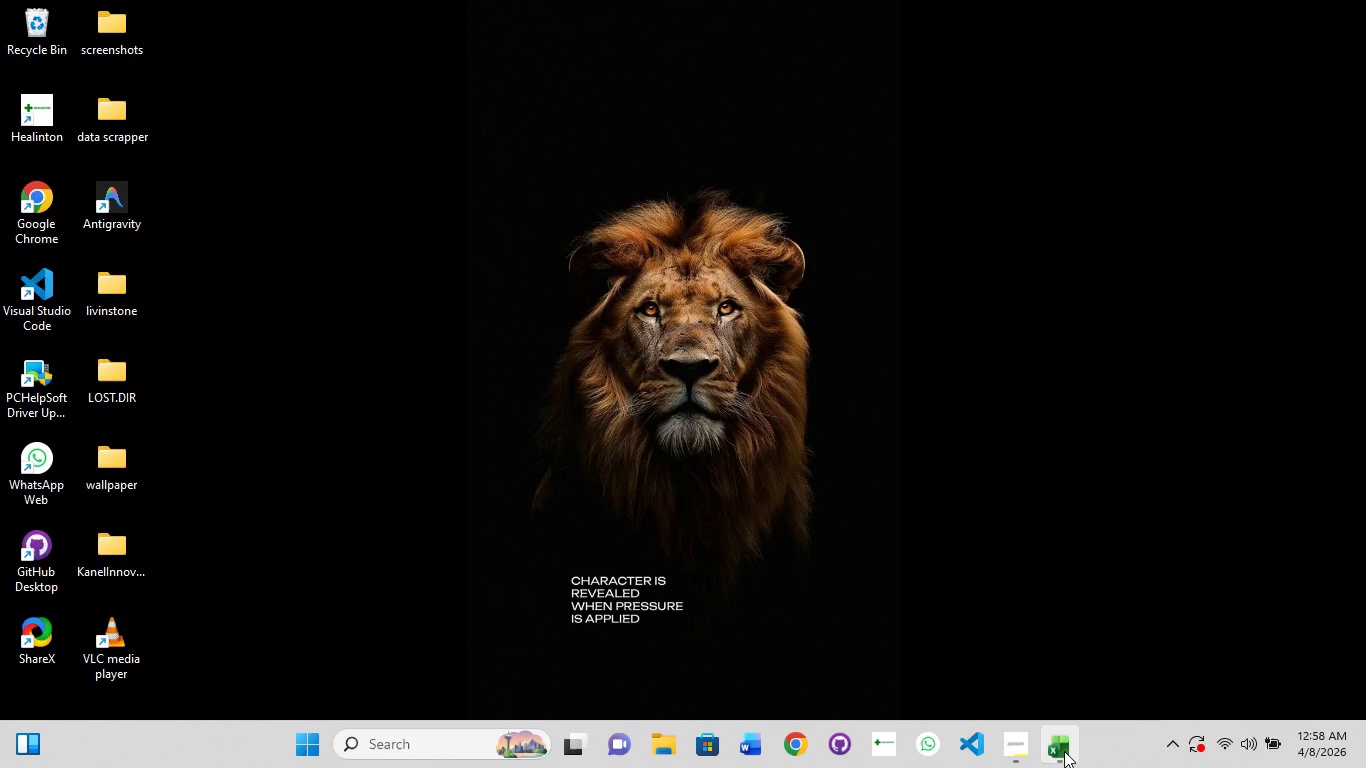 
left_click([1064, 751])
 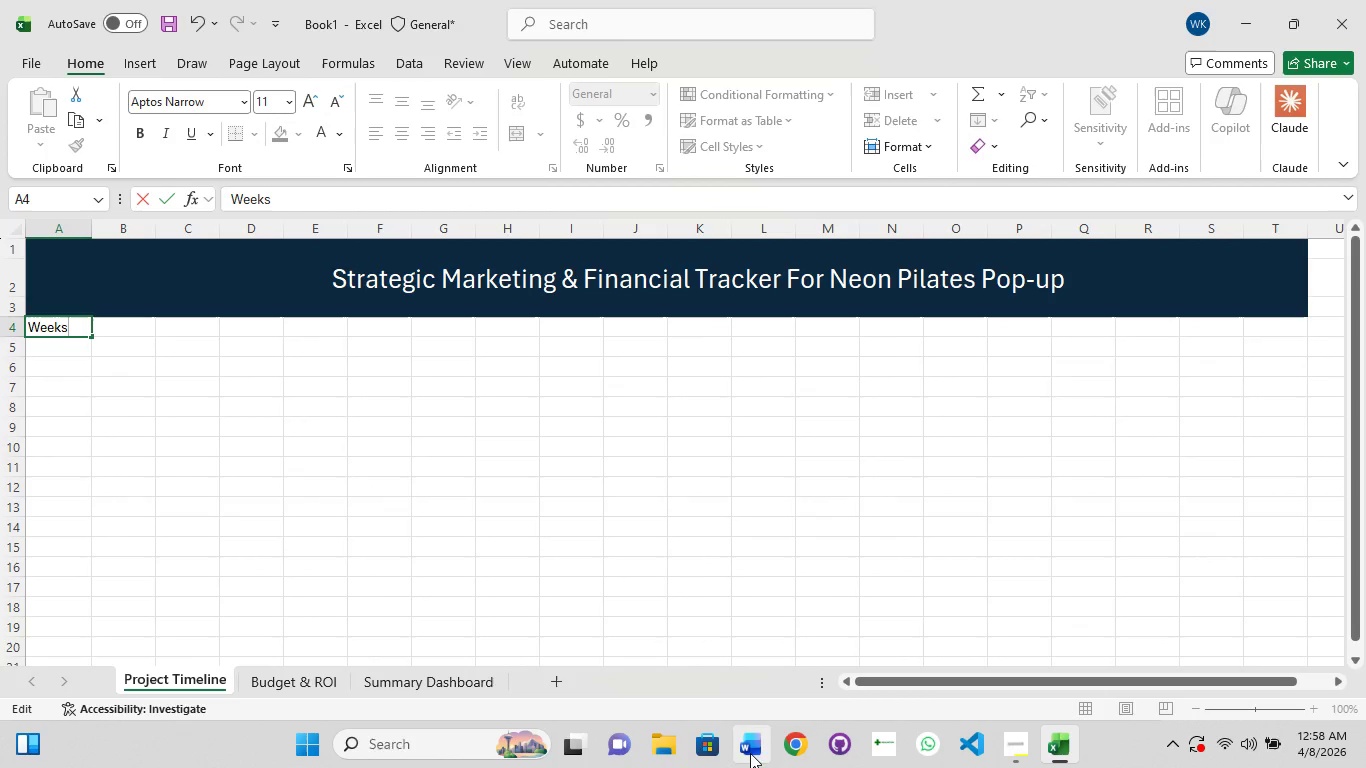 
left_click([297, 677])
 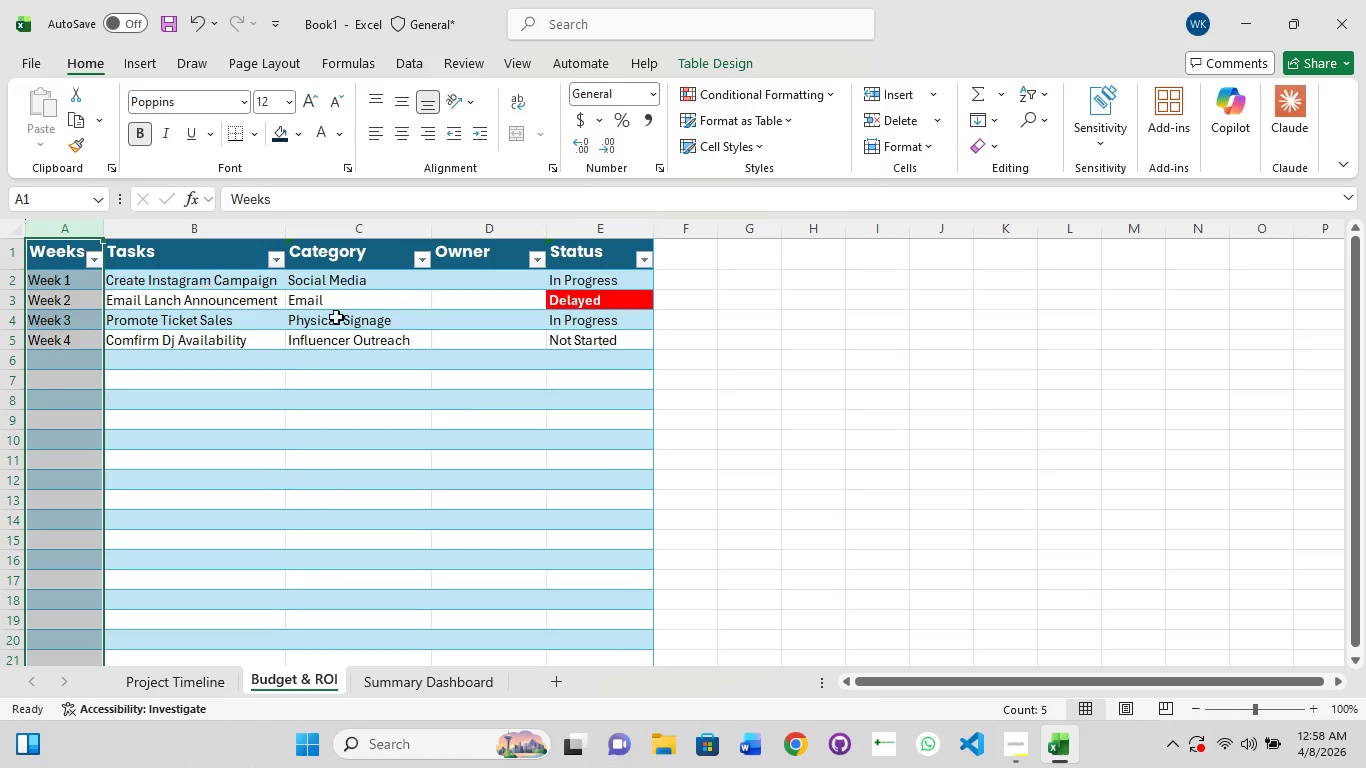 
key(Control+A)
 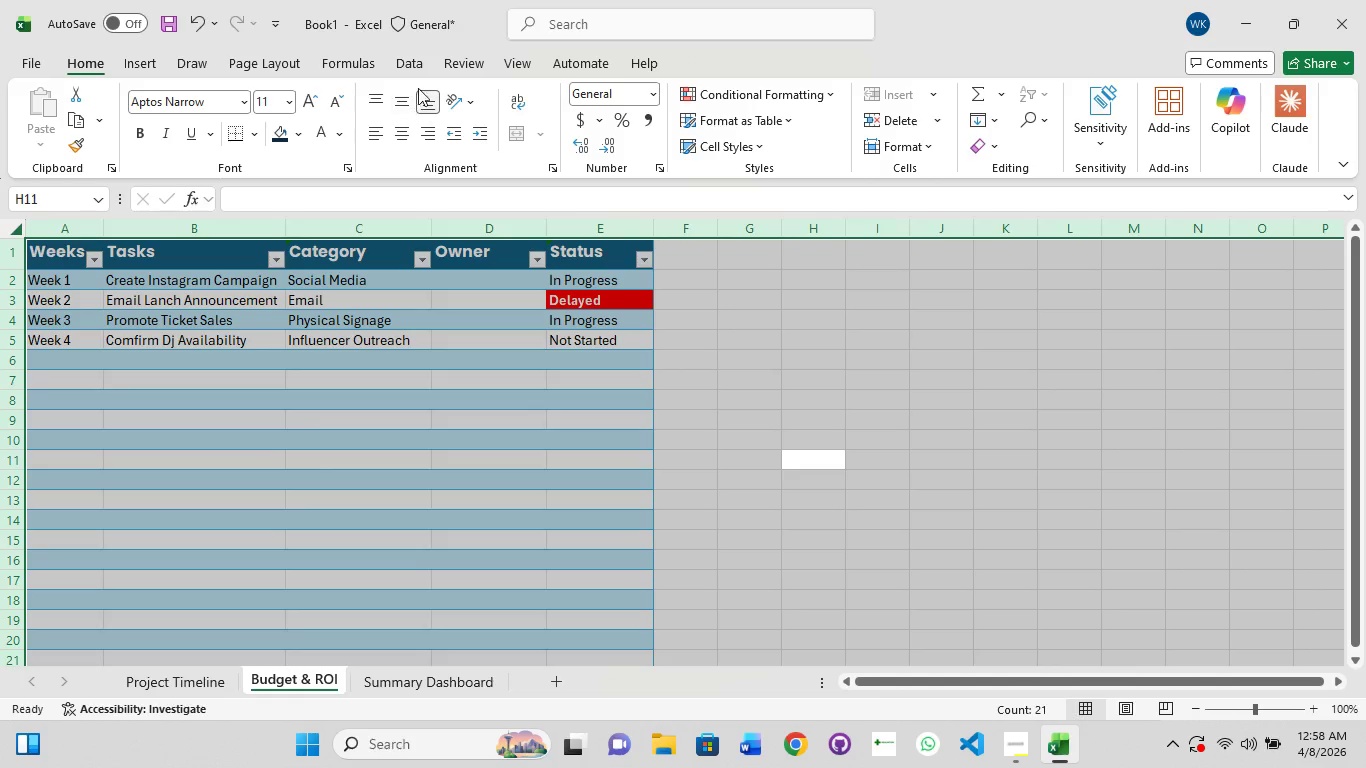 
left_click([148, 63])
 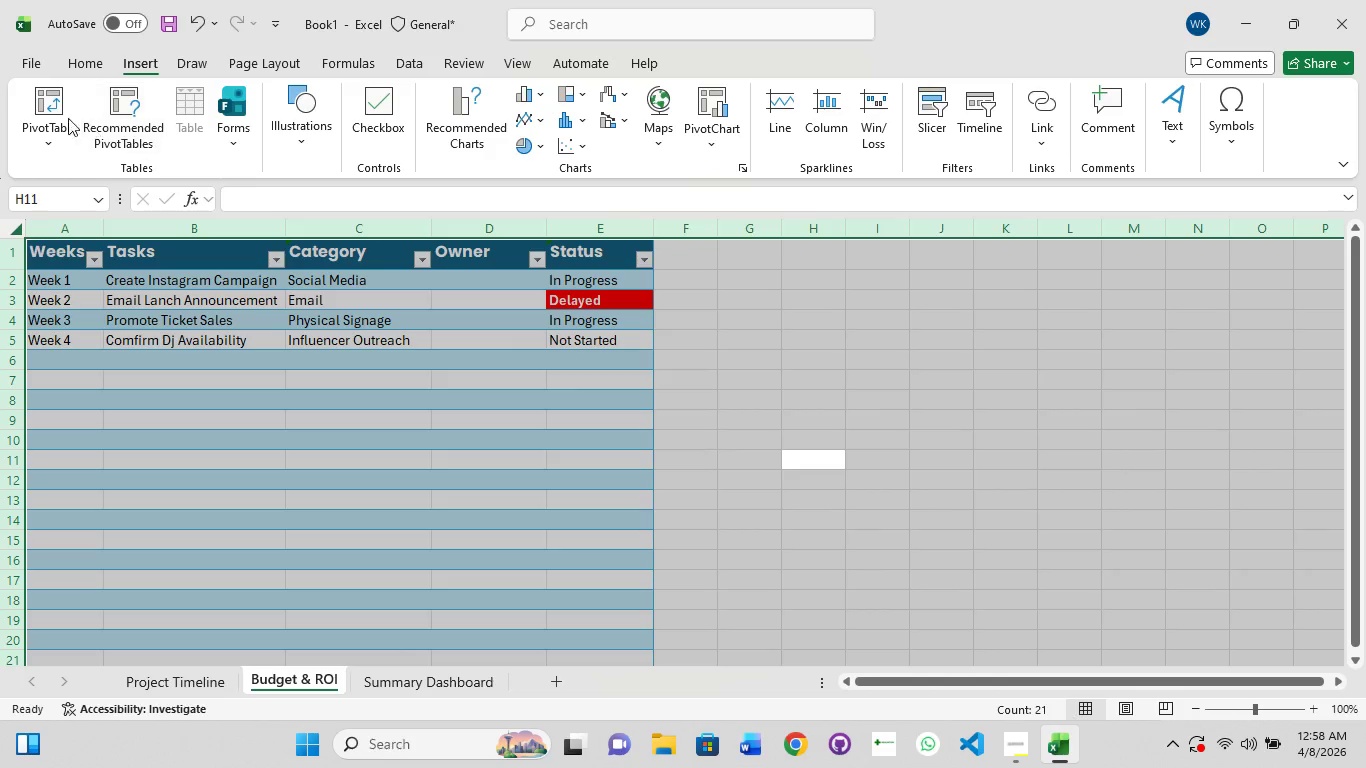 
left_click([191, 120])
 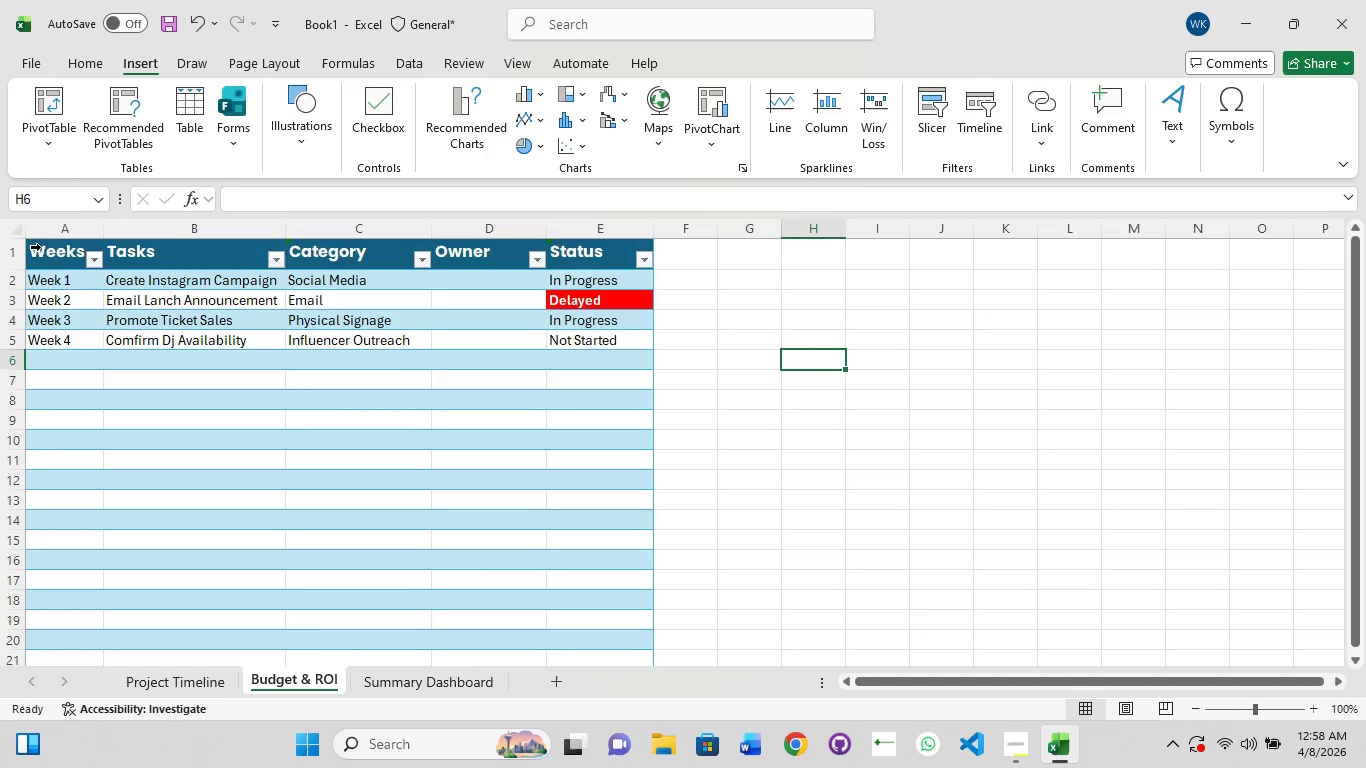 
left_click([79, 237])
 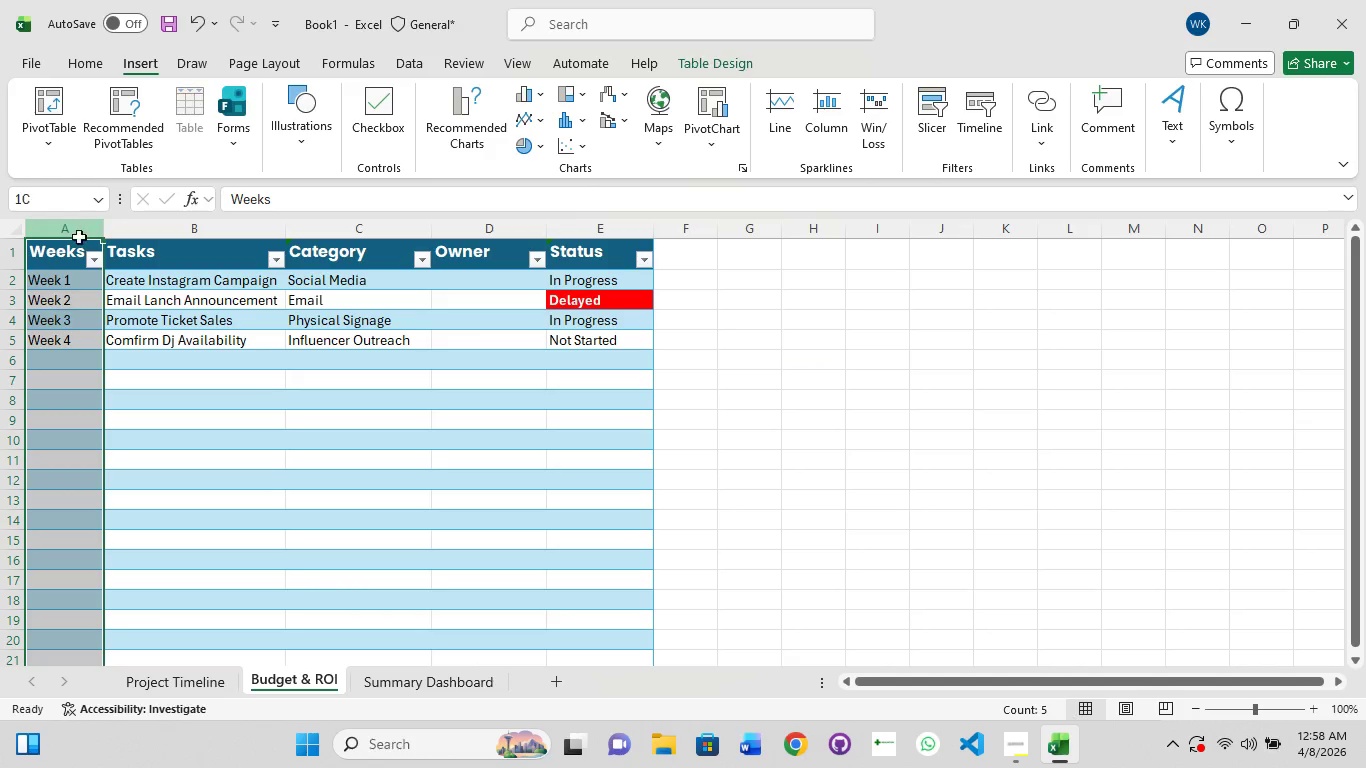 
left_click([79, 237])
 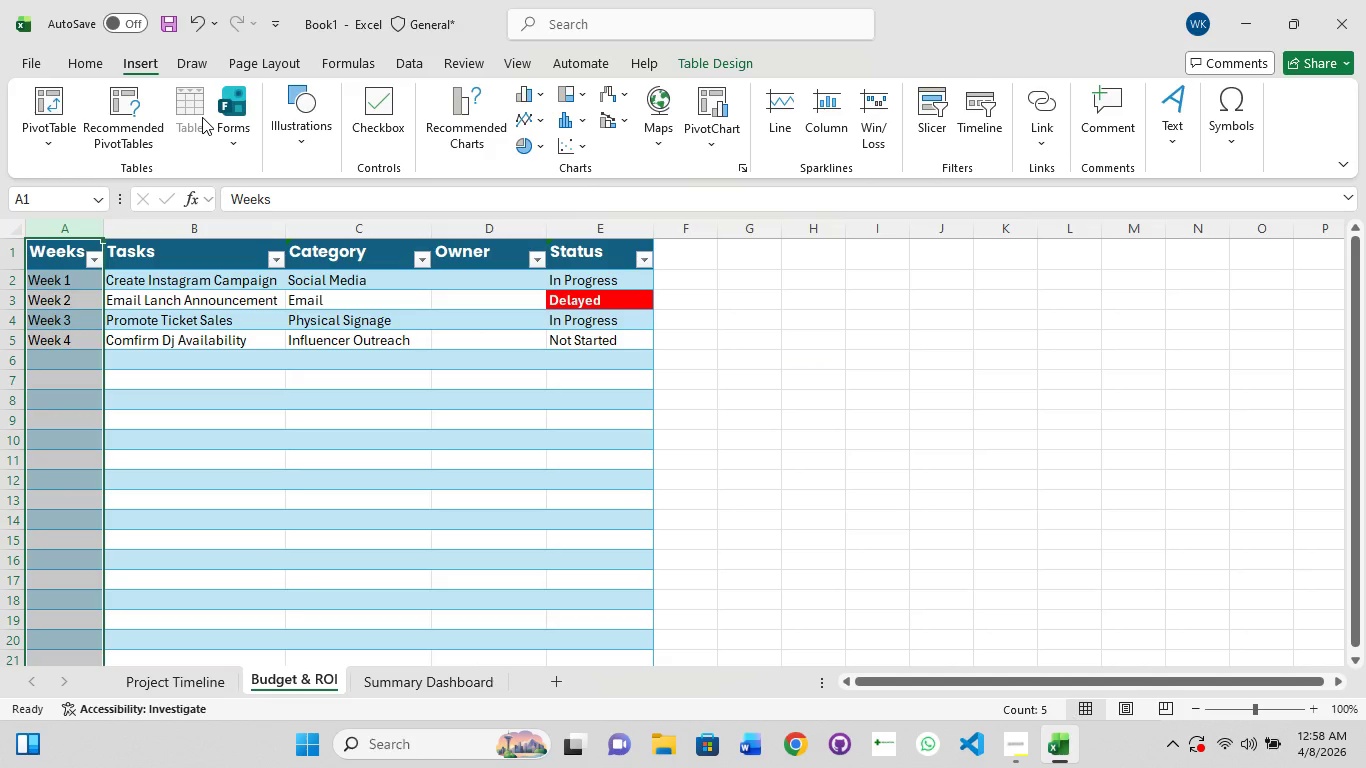 
right_click([193, 108])
 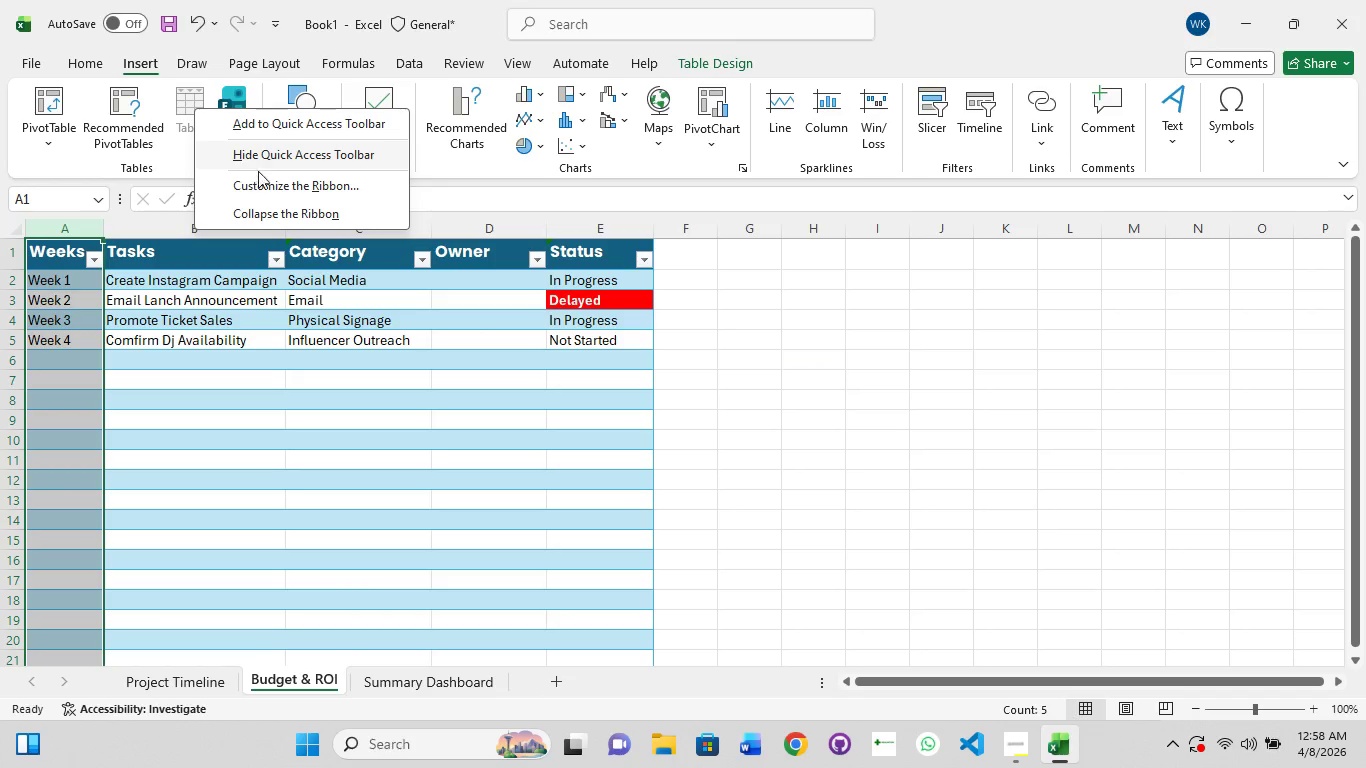 
left_click([798, 302])
 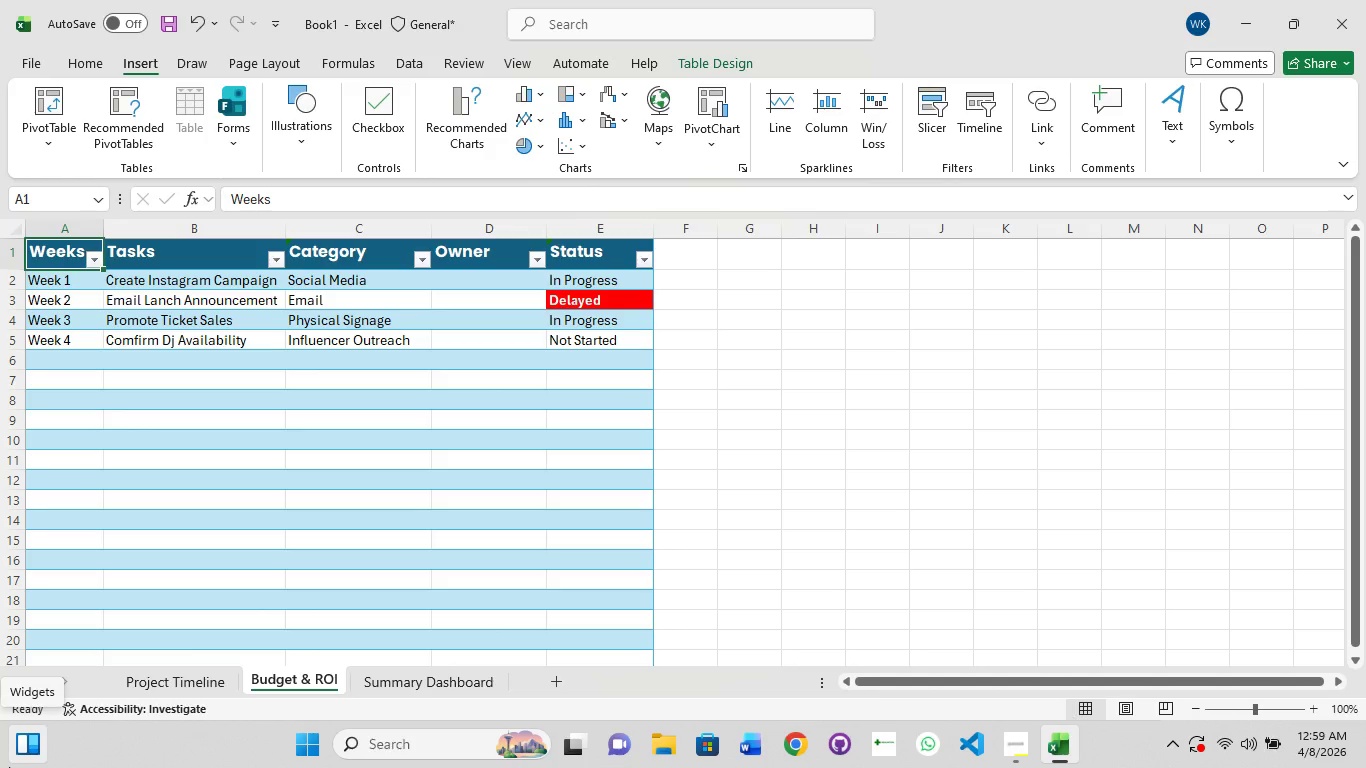 
wait(32.05)
 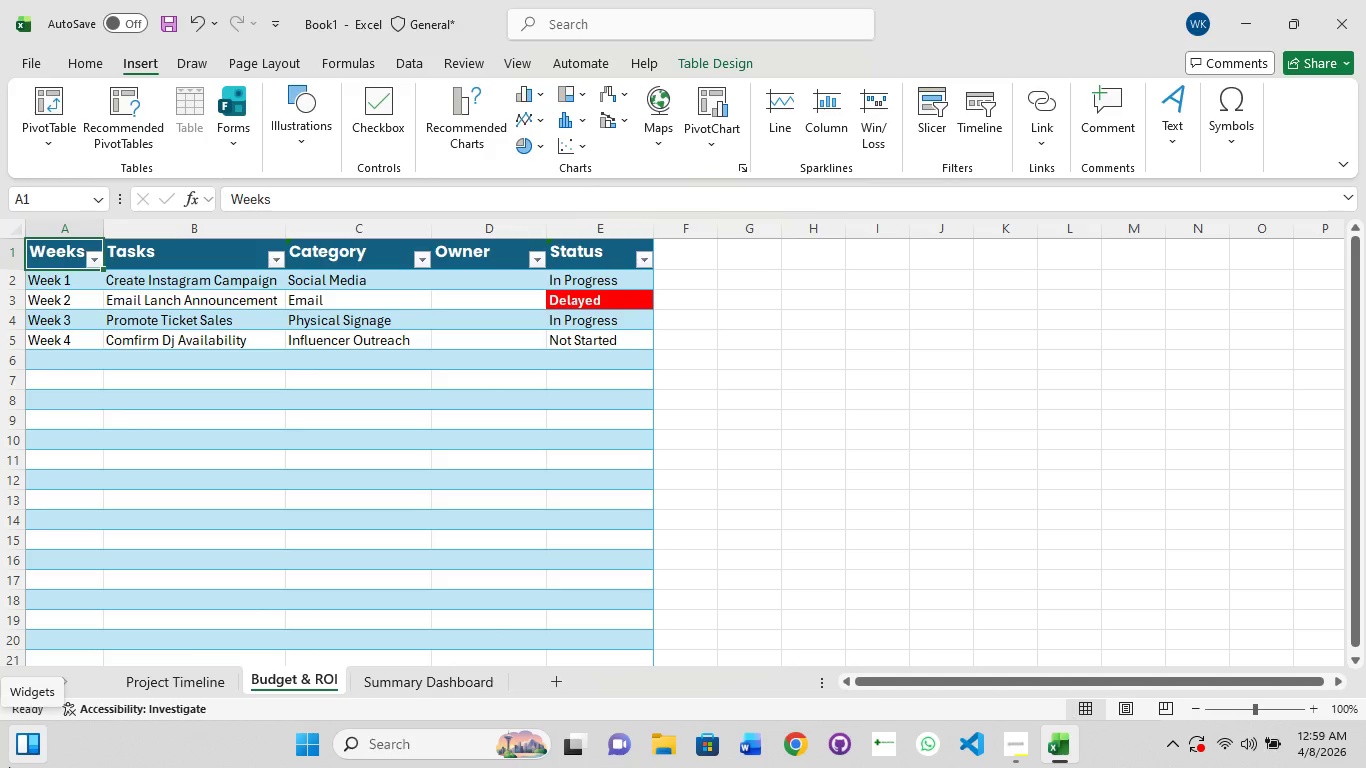 
left_click([59, 239])
 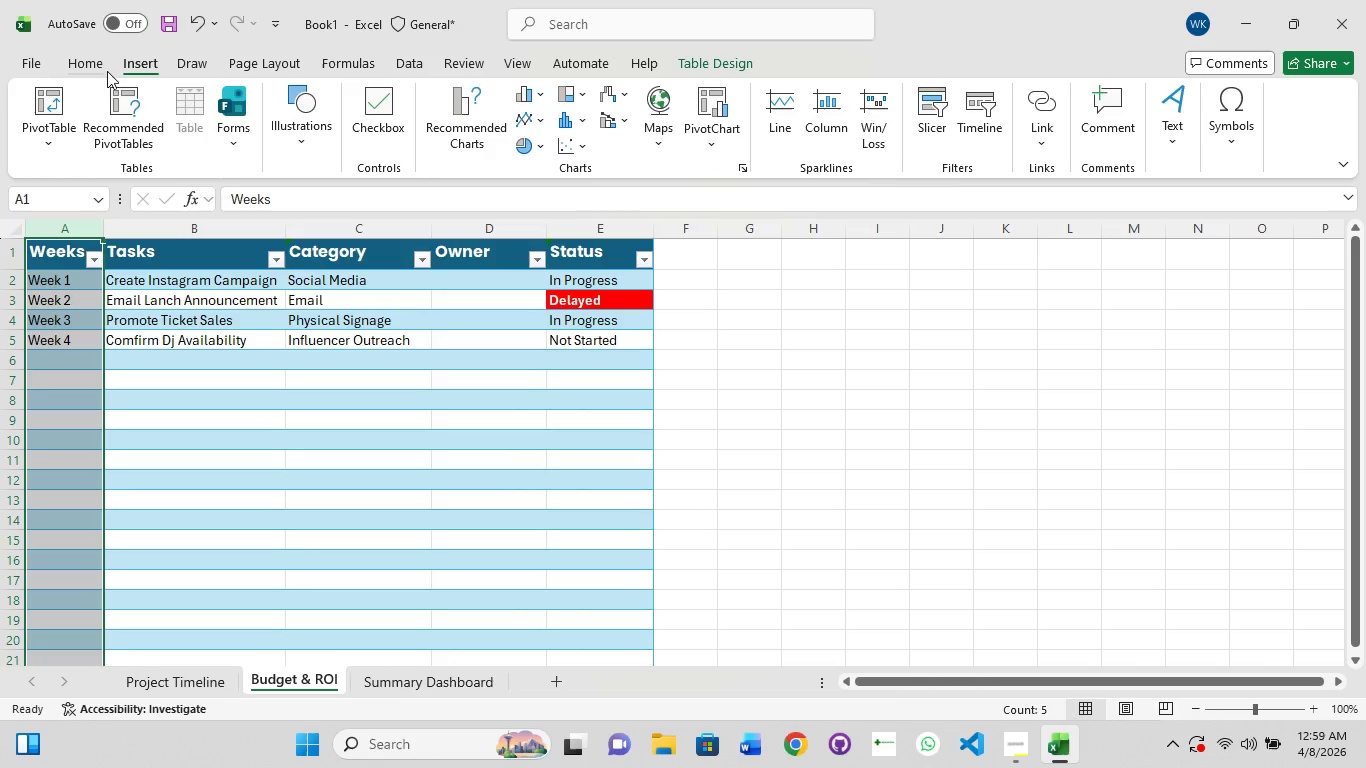 
left_click([103, 52])
 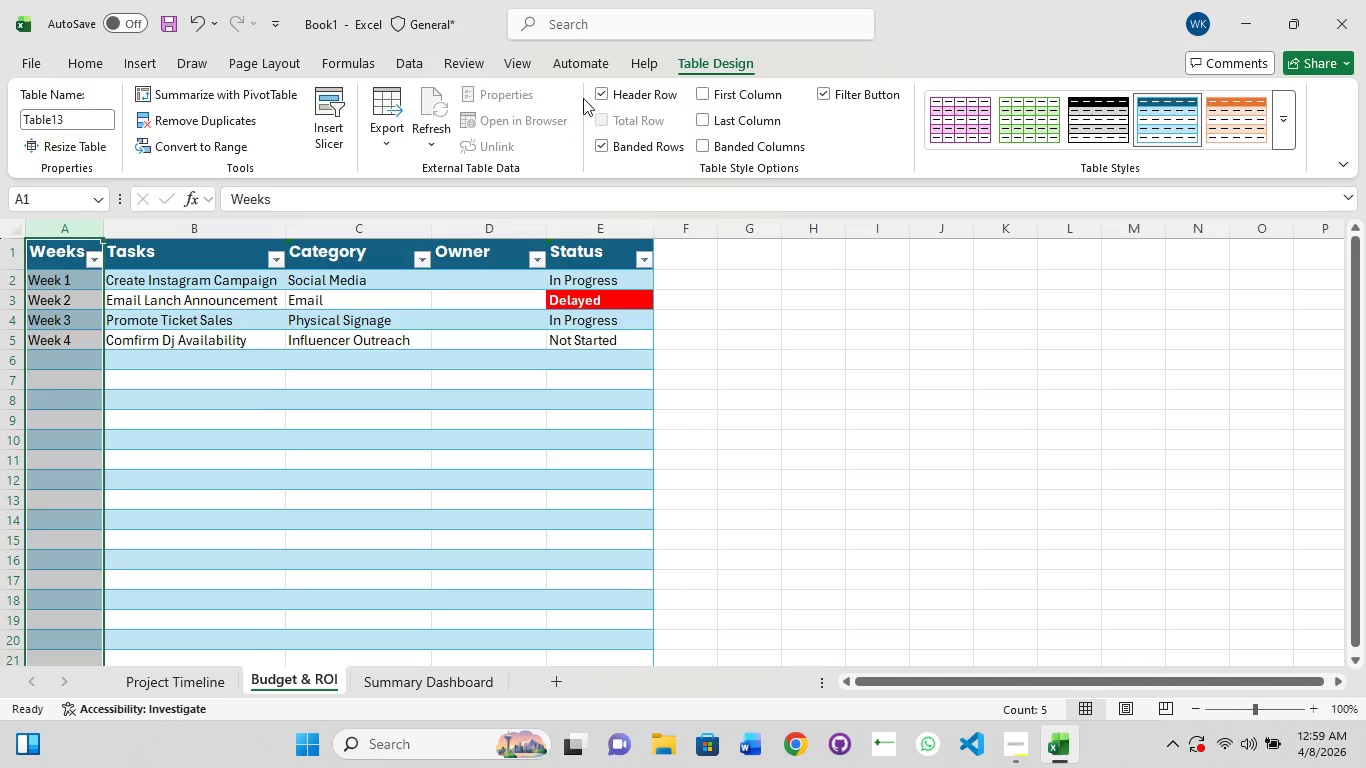 
wait(6.77)
 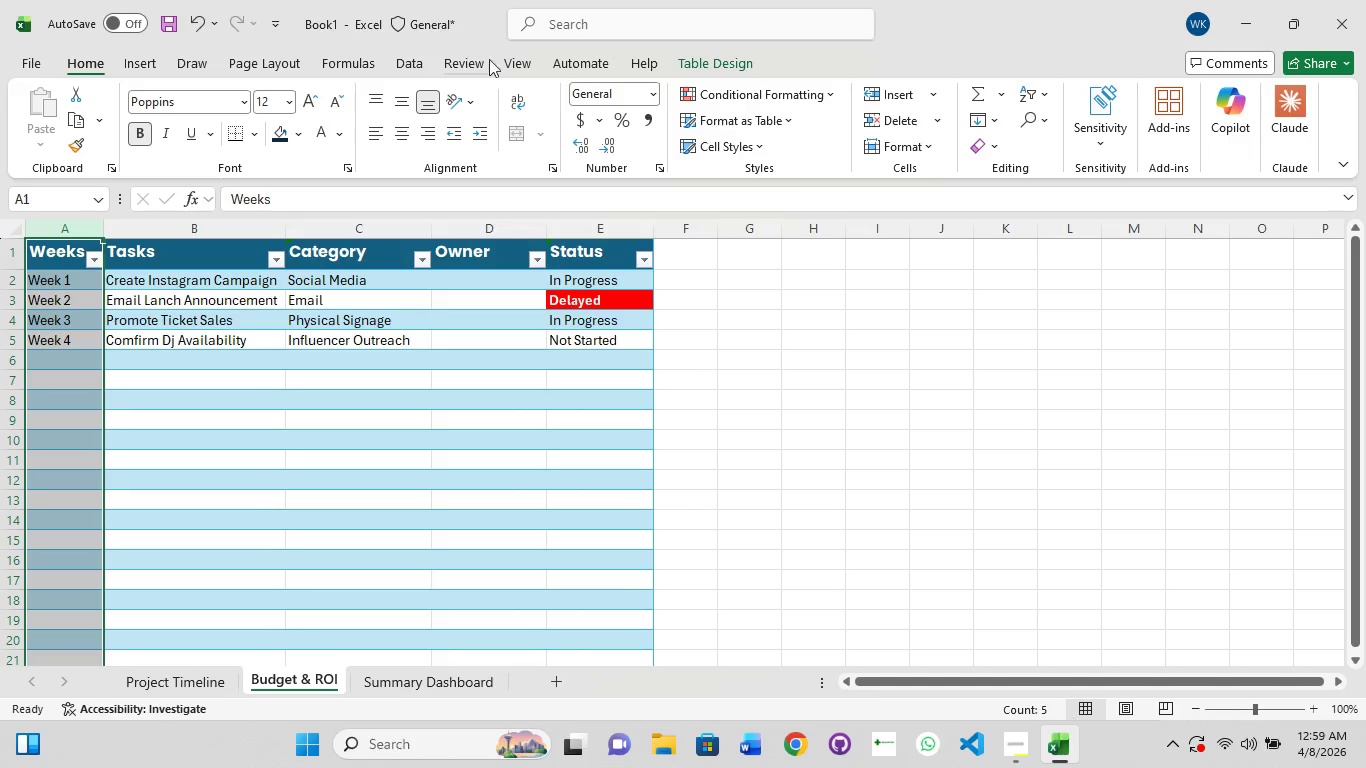 
mouse_move([166, 123])
 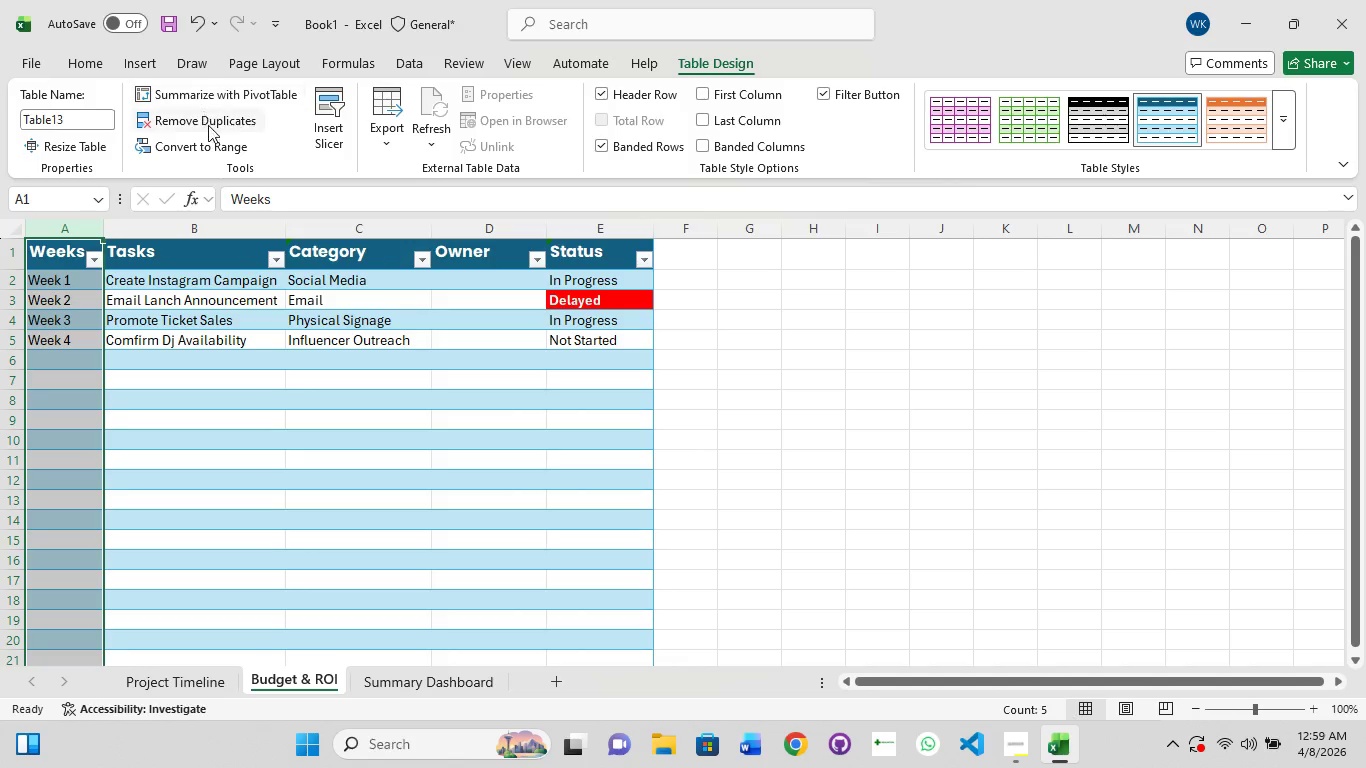 
left_click([213, 143])
 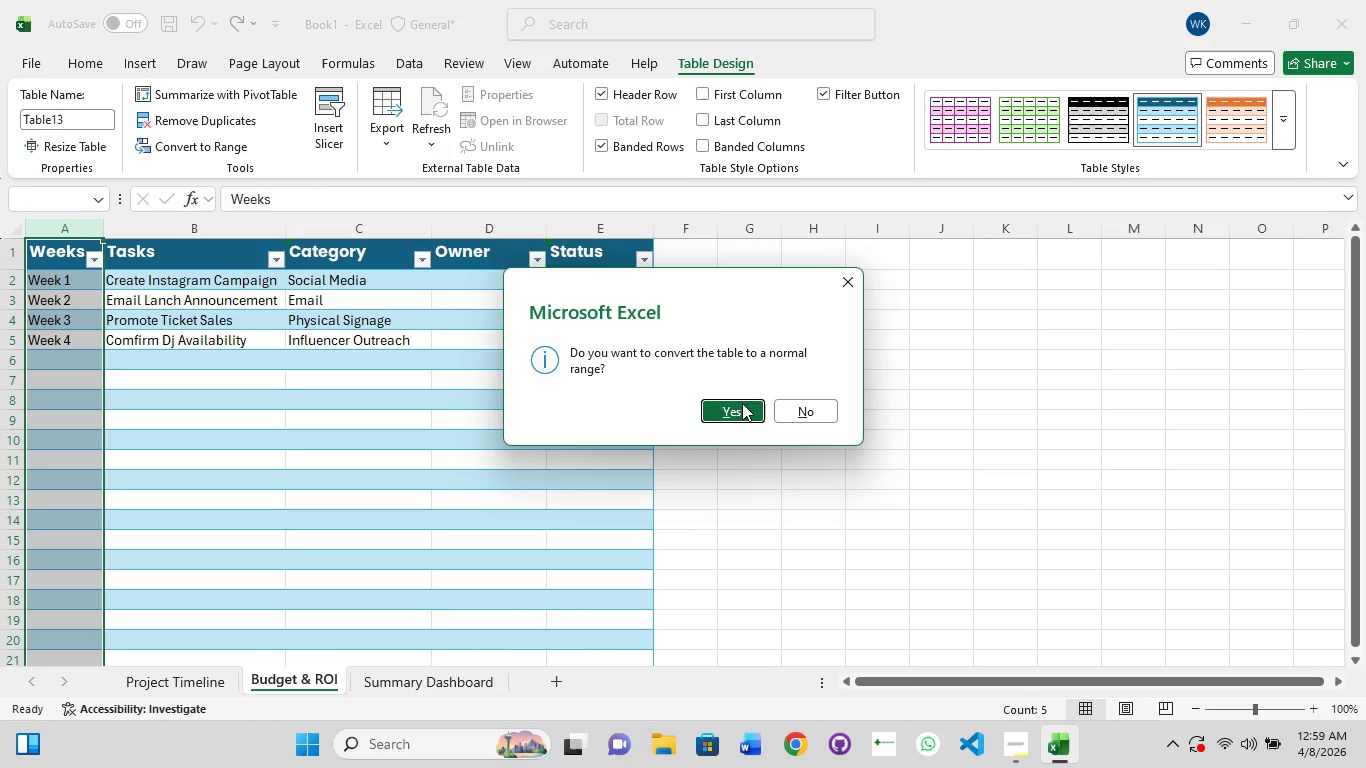 
left_click([742, 407])